 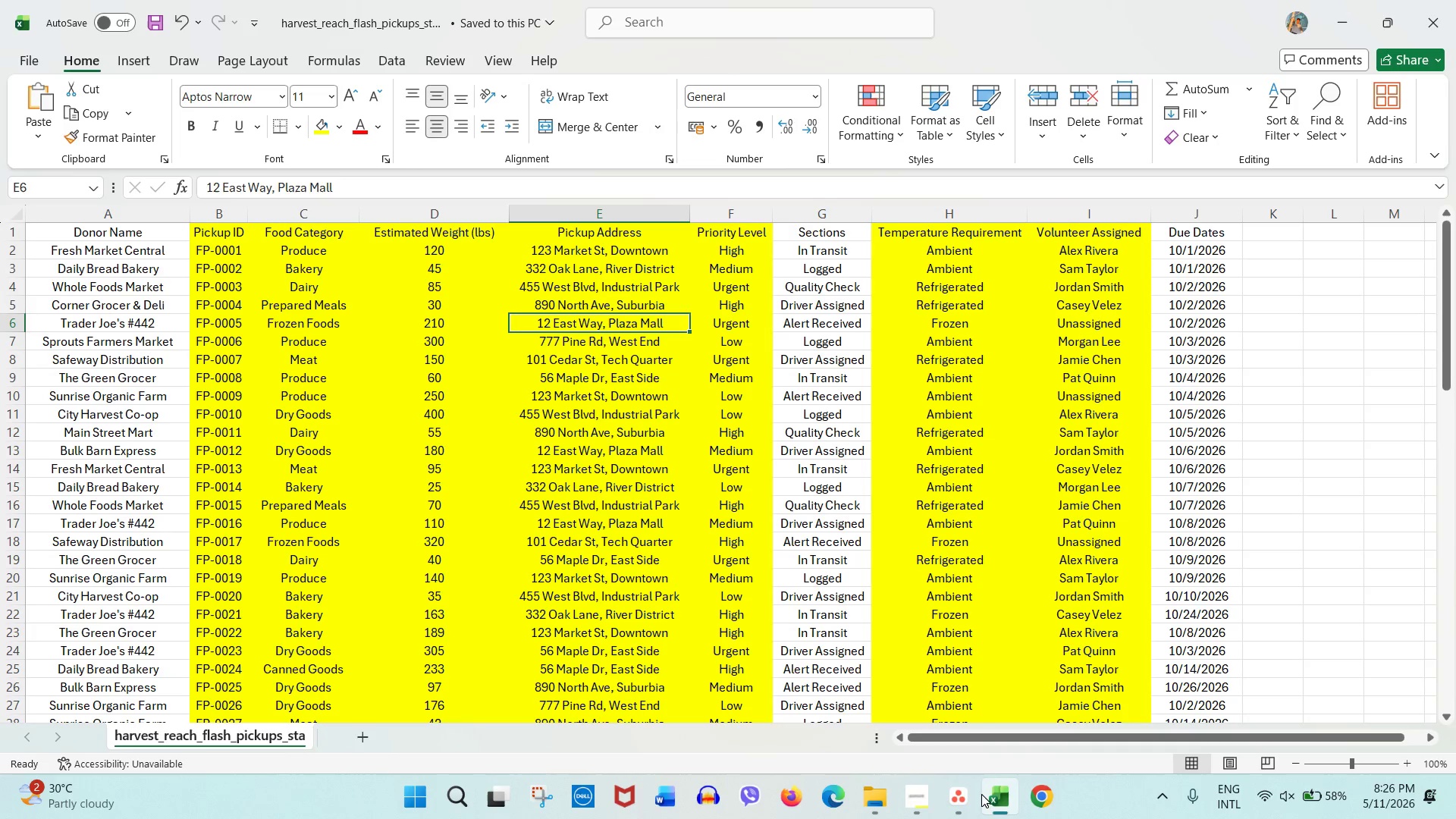 
left_click([1452, 0])
 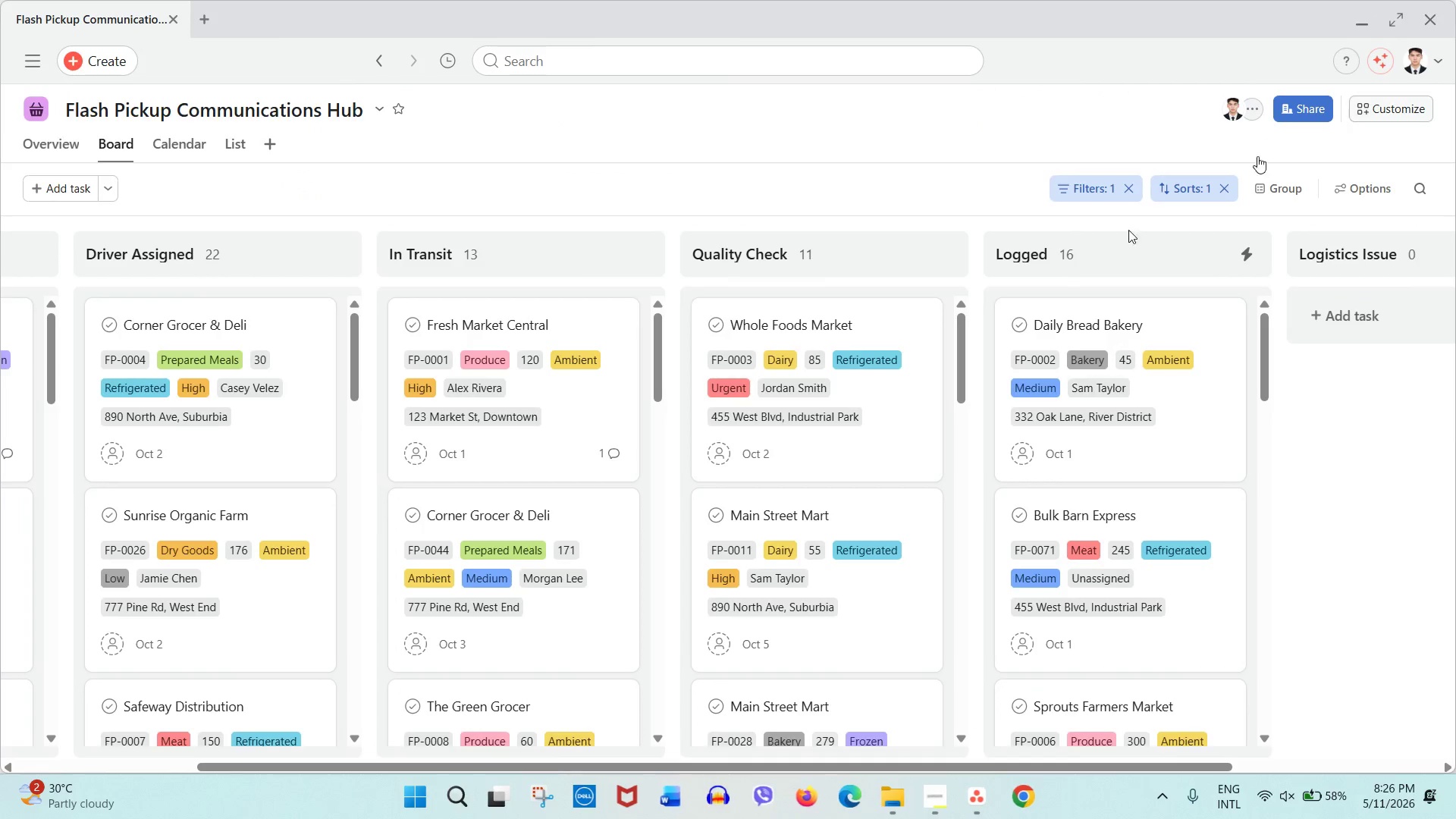 
mouse_move([853, 445])
 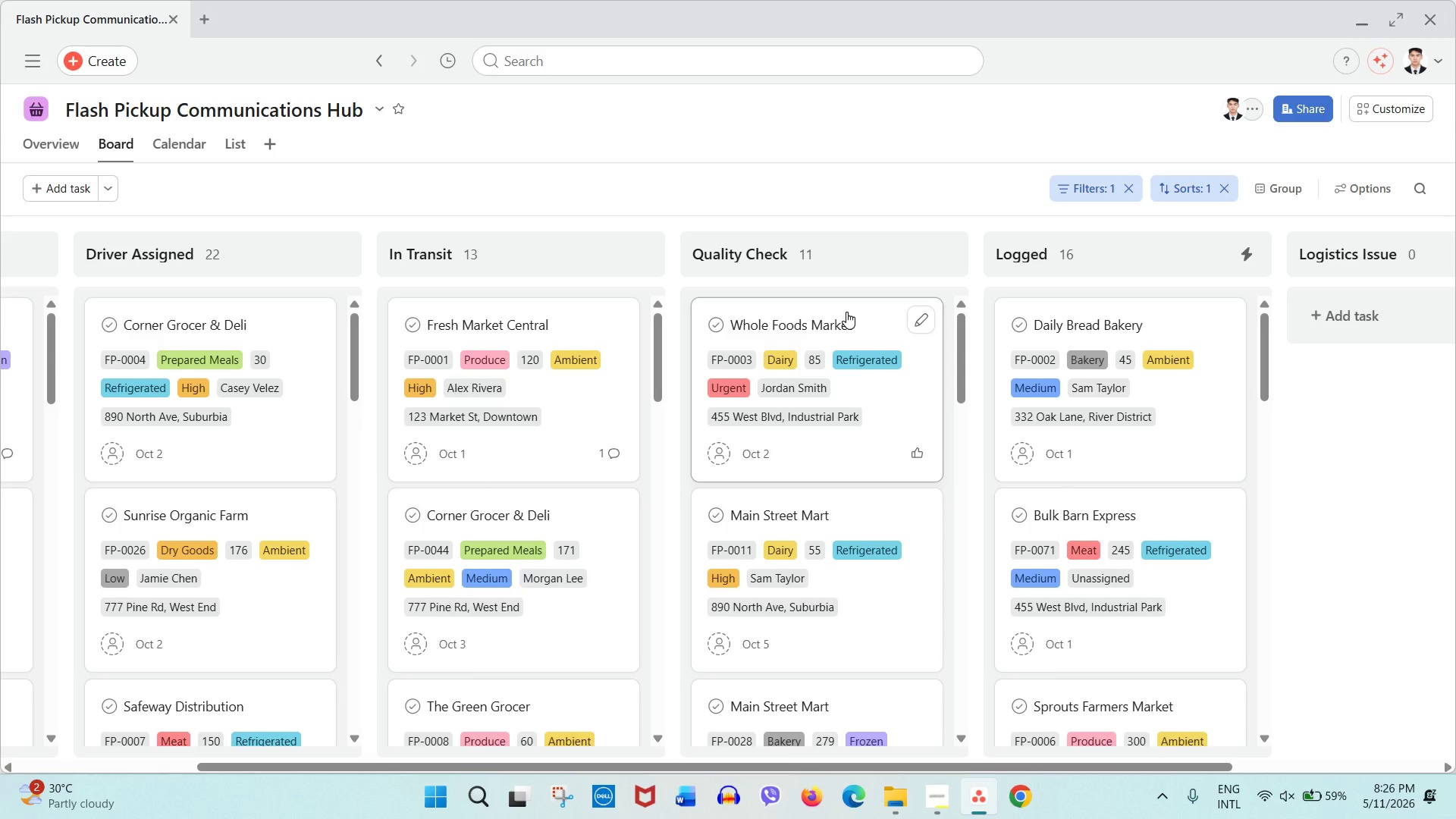 
wait(25.39)
 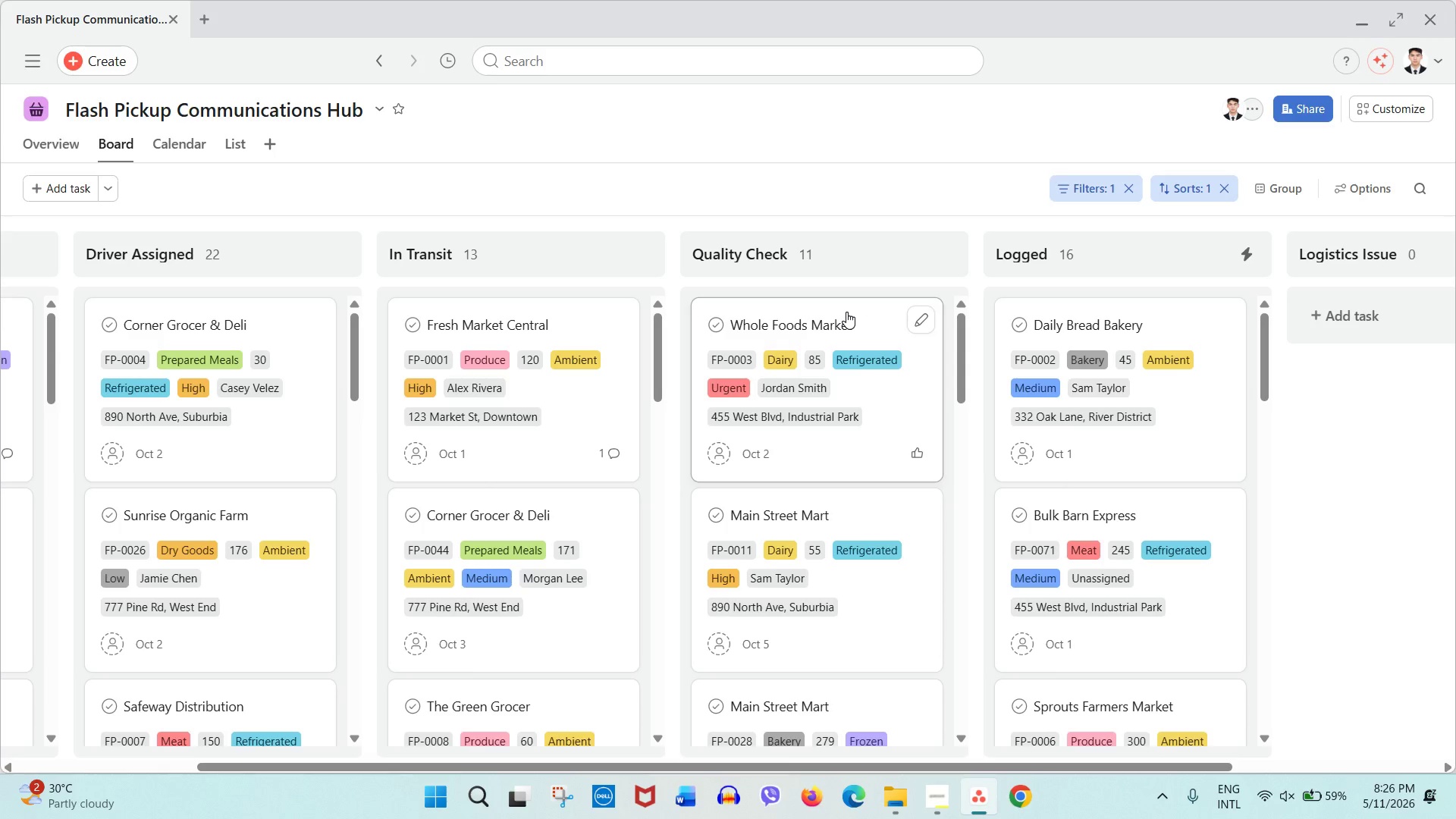 
left_click_drag(start_coordinate=[932, 765], to_coordinate=[1111, 779])